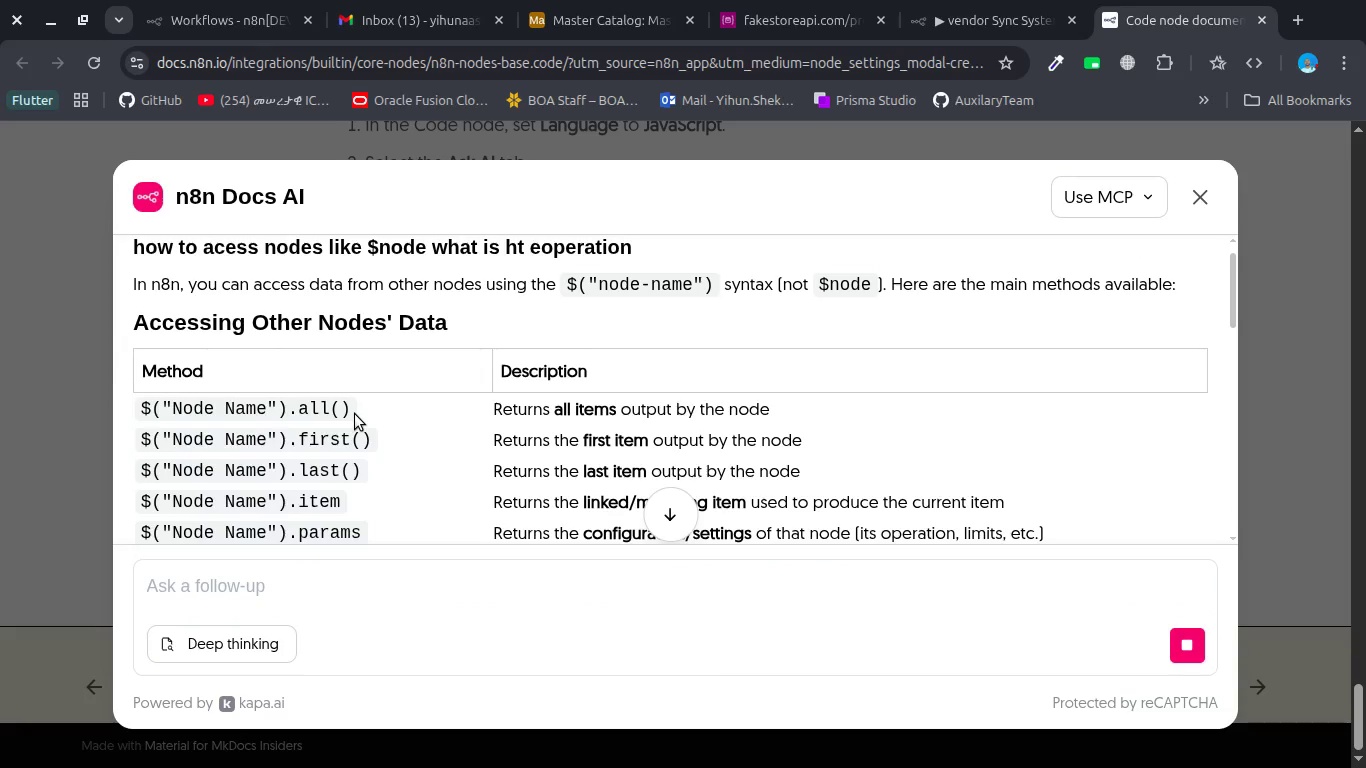 
triple_click([355, 414])
 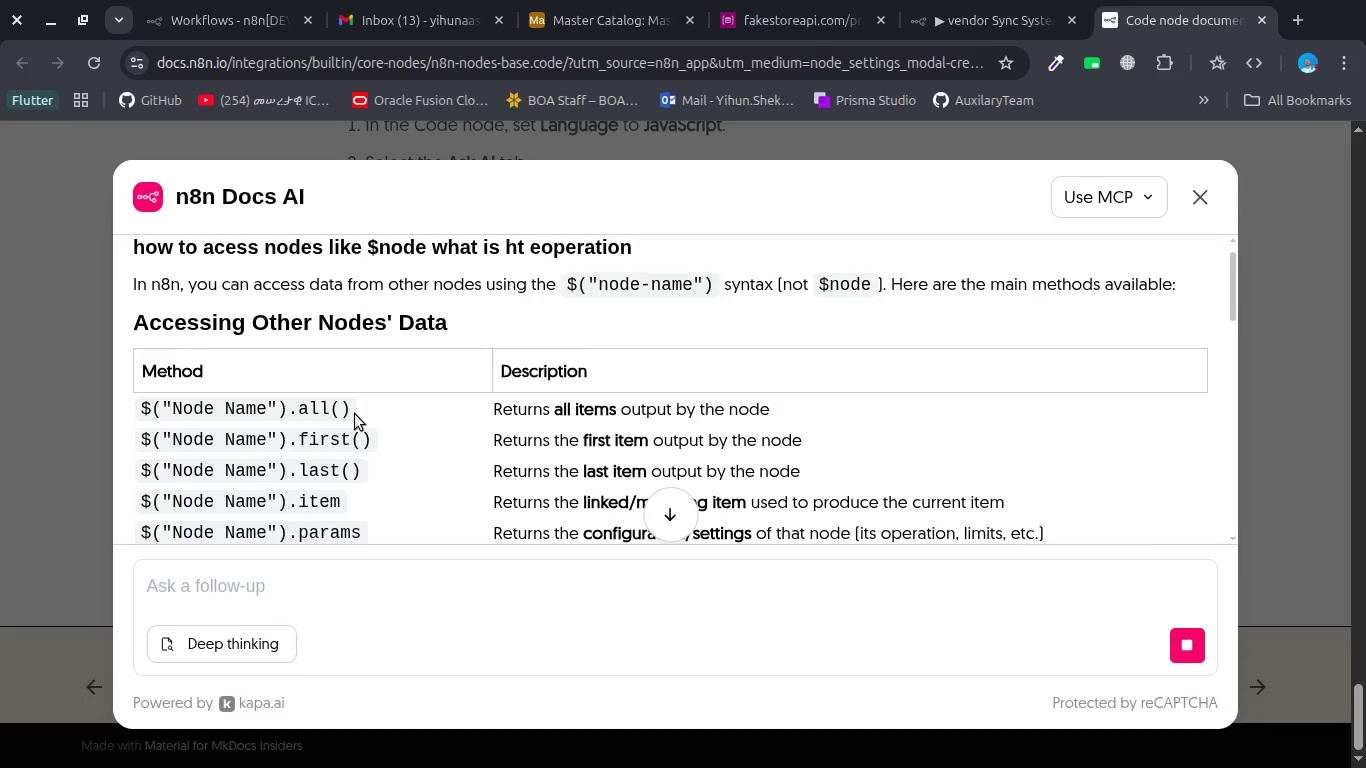 
double_click([355, 414])
 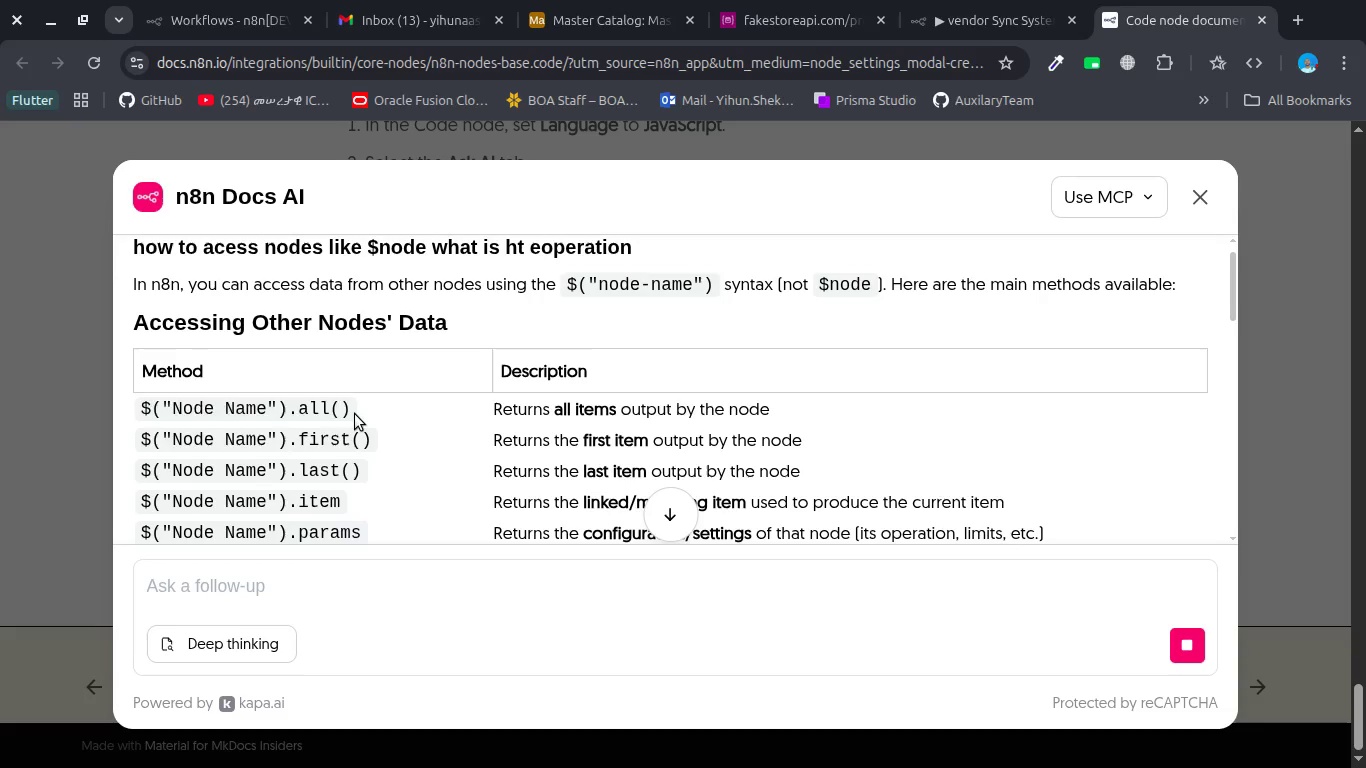 
triple_click([355, 414])
 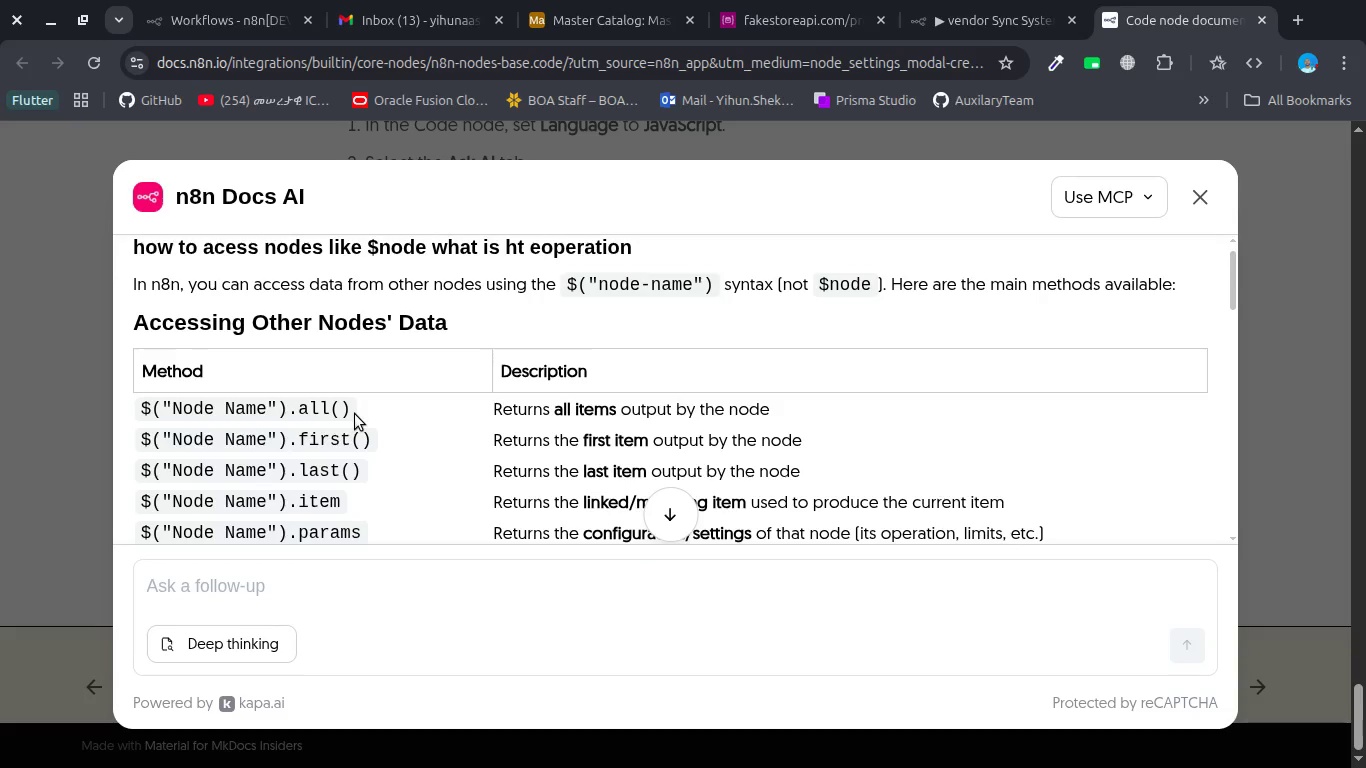 
double_click([355, 414])
 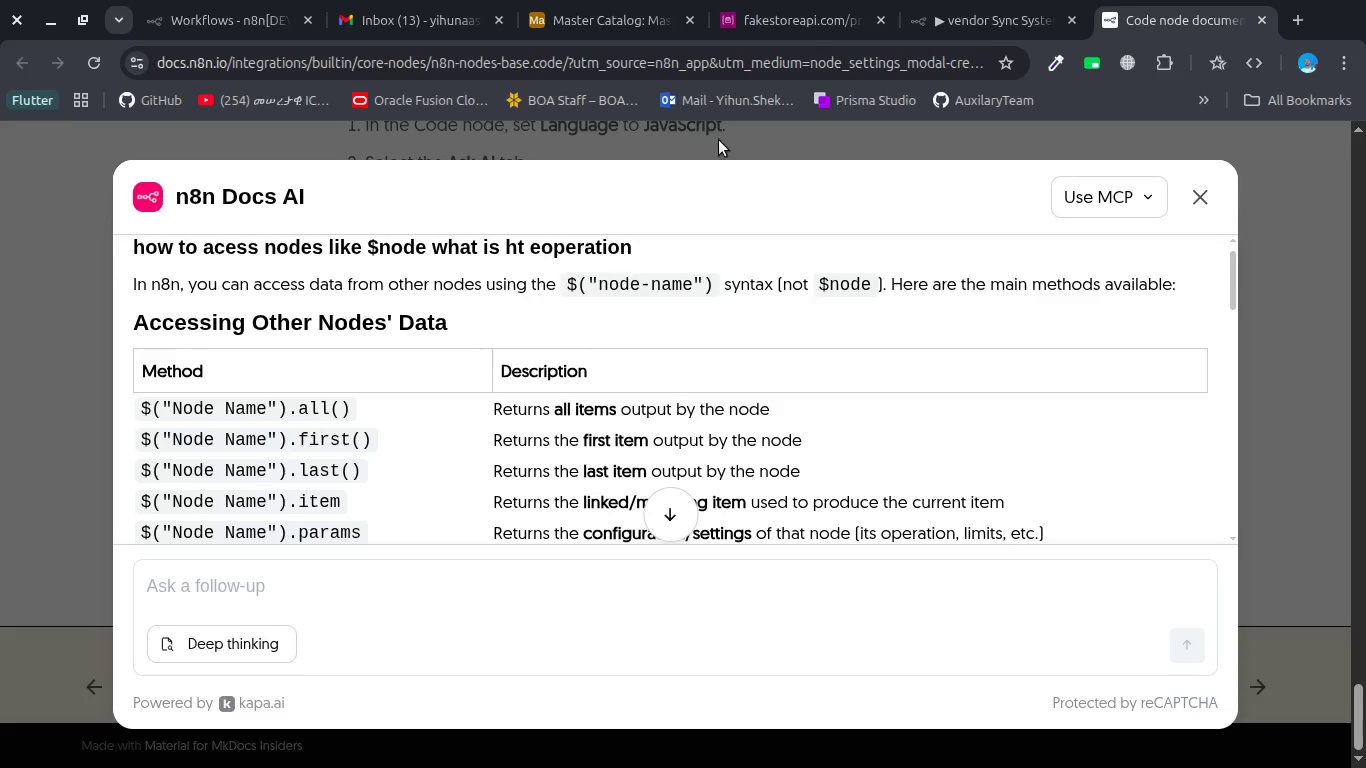 
left_click([976, 23])
 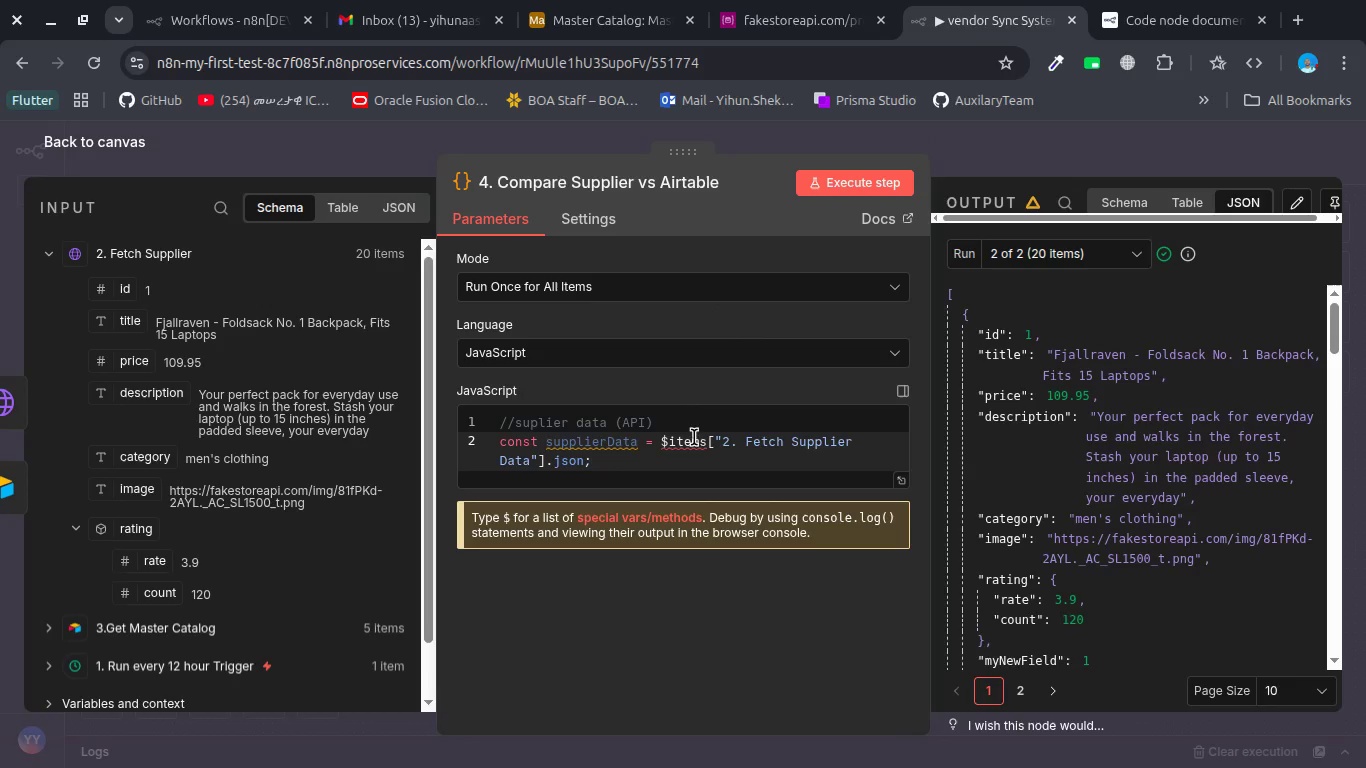 
double_click([699, 444])
 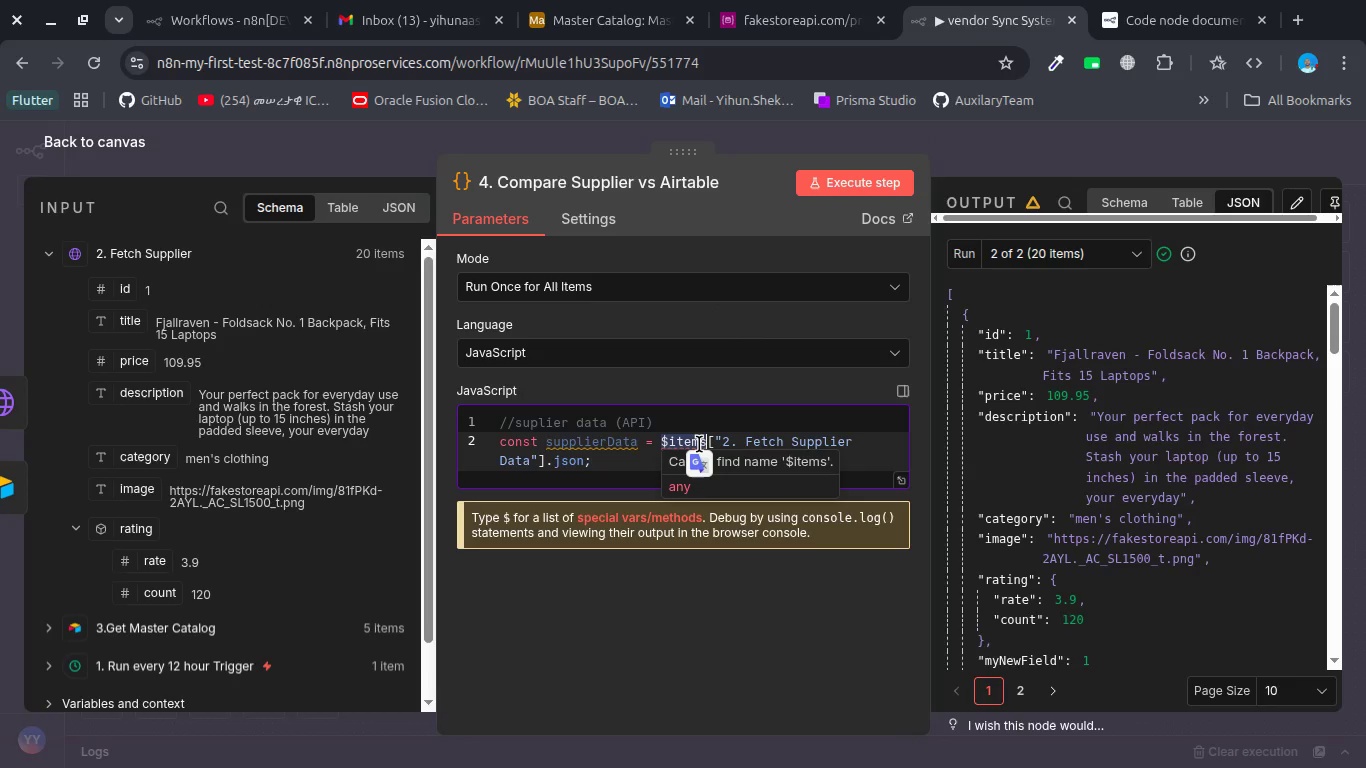 
key(Backspace)
 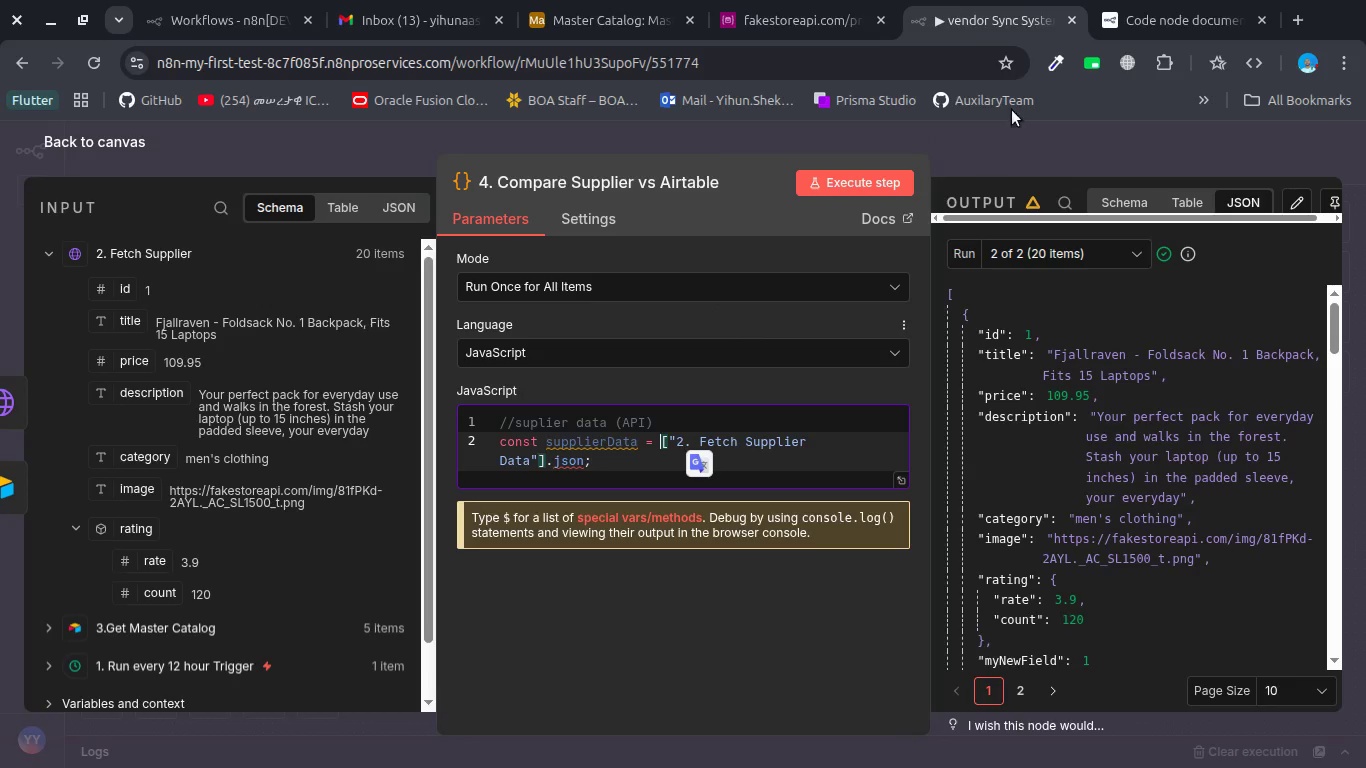 
left_click([1125, 23])
 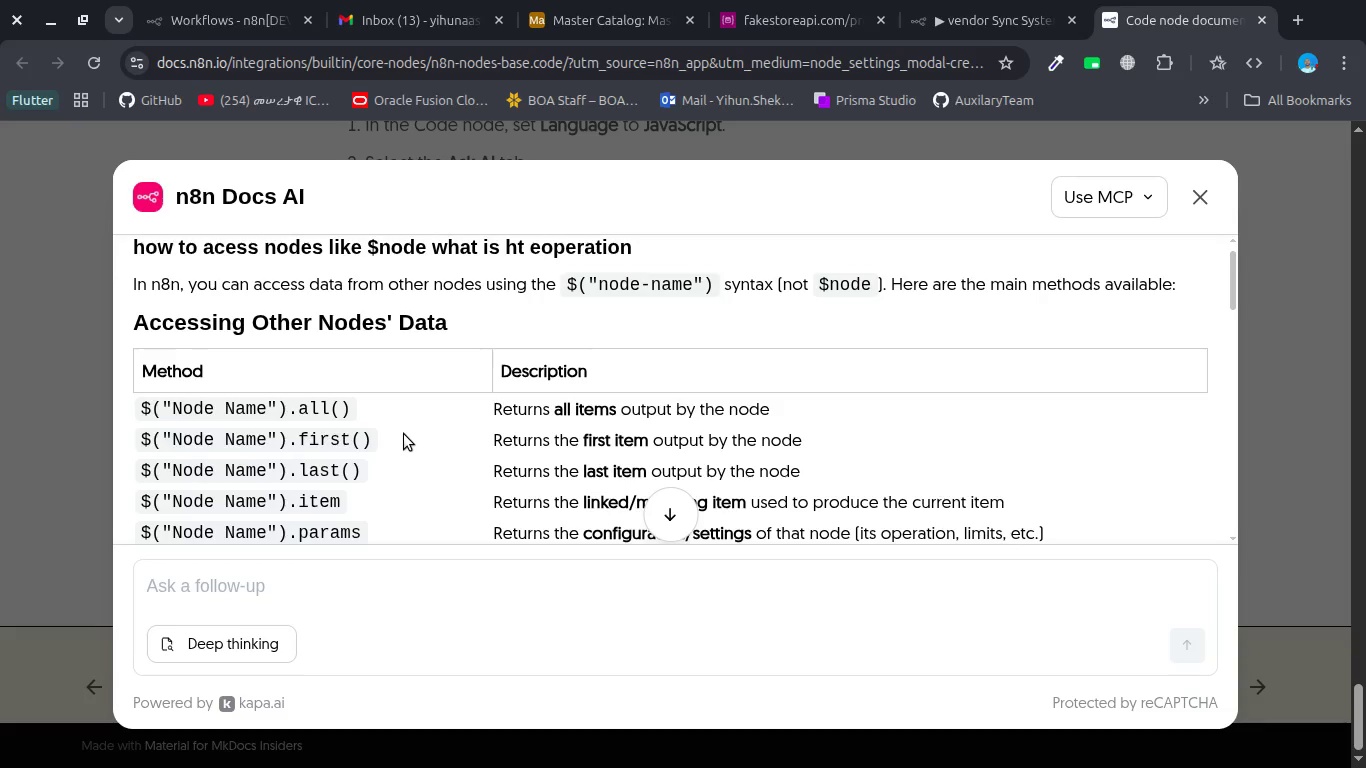 
scroll: coordinate [408, 425], scroll_direction: down, amount: 2.0
 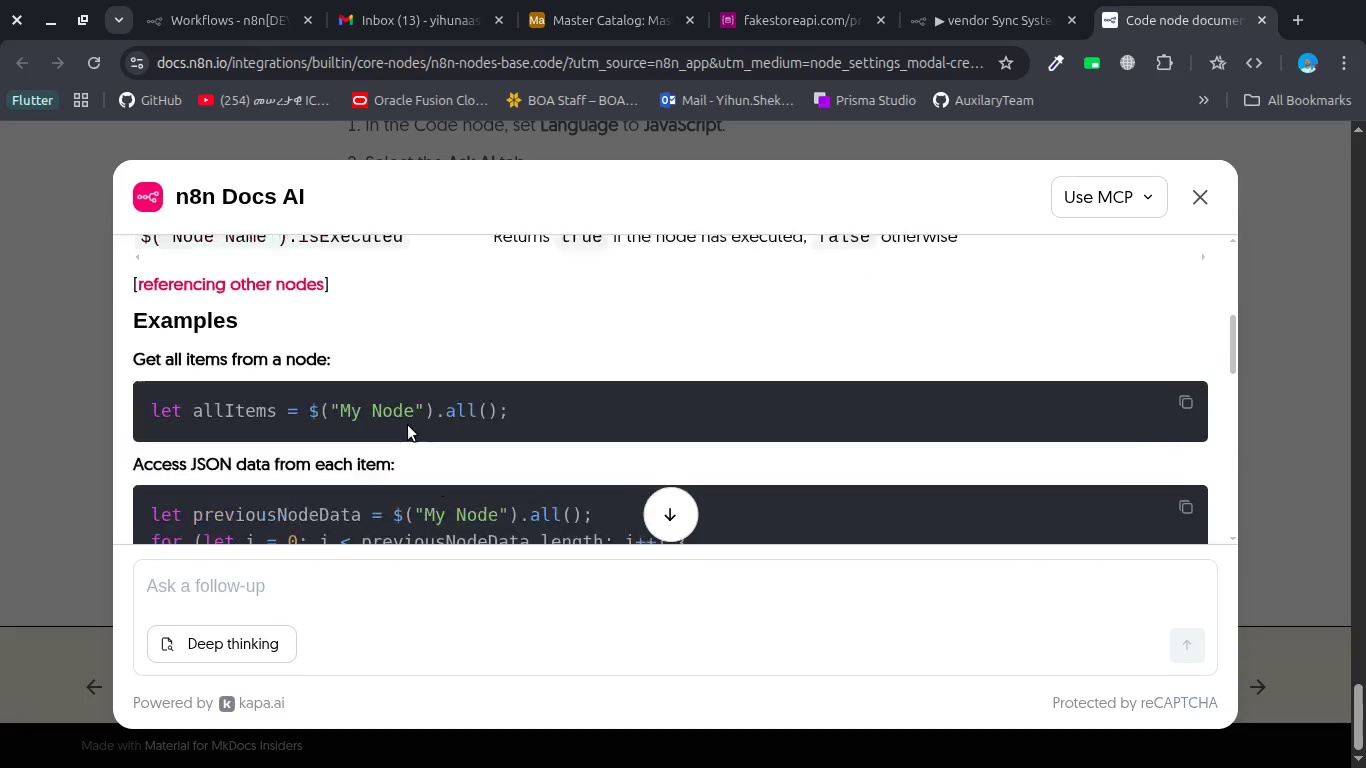 
scroll: coordinate [408, 425], scroll_direction: up, amount: 1.0
 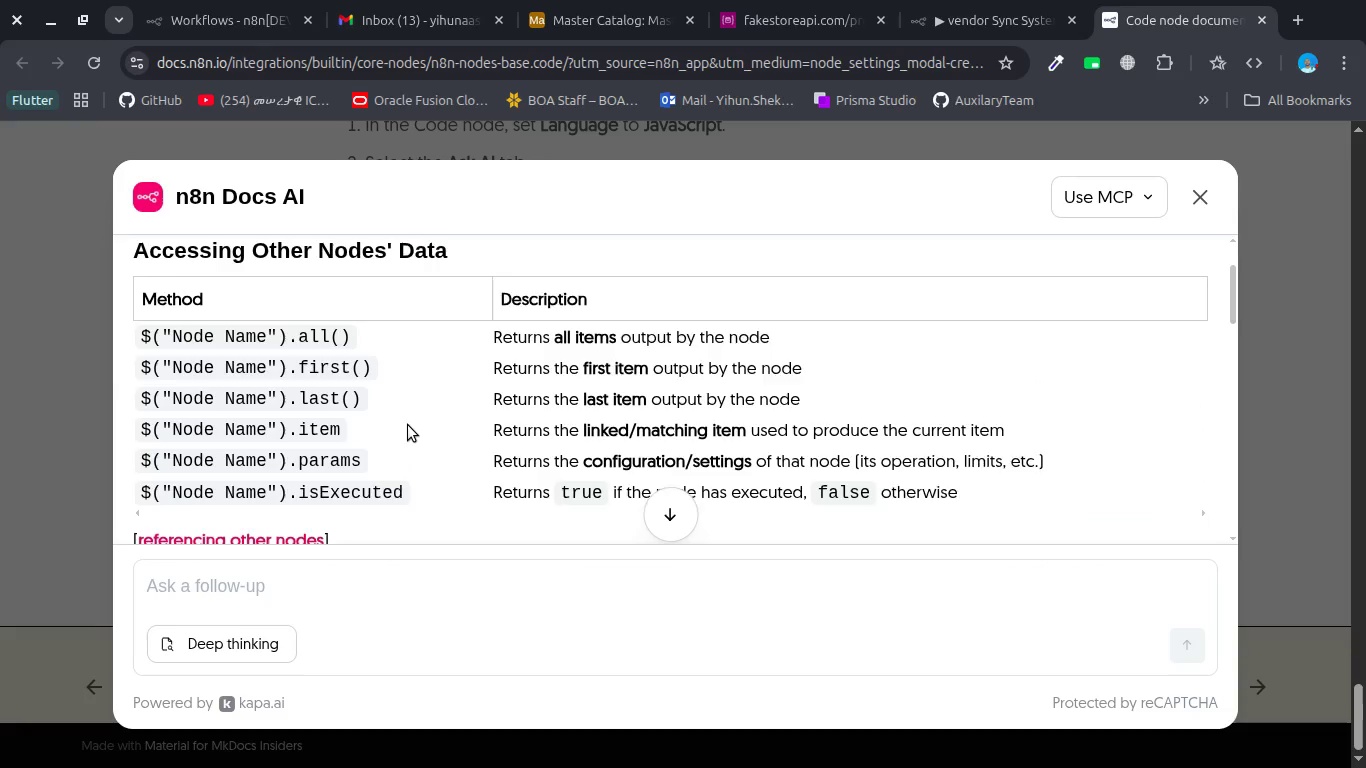 
scroll: coordinate [408, 425], scroll_direction: down, amount: 3.0